 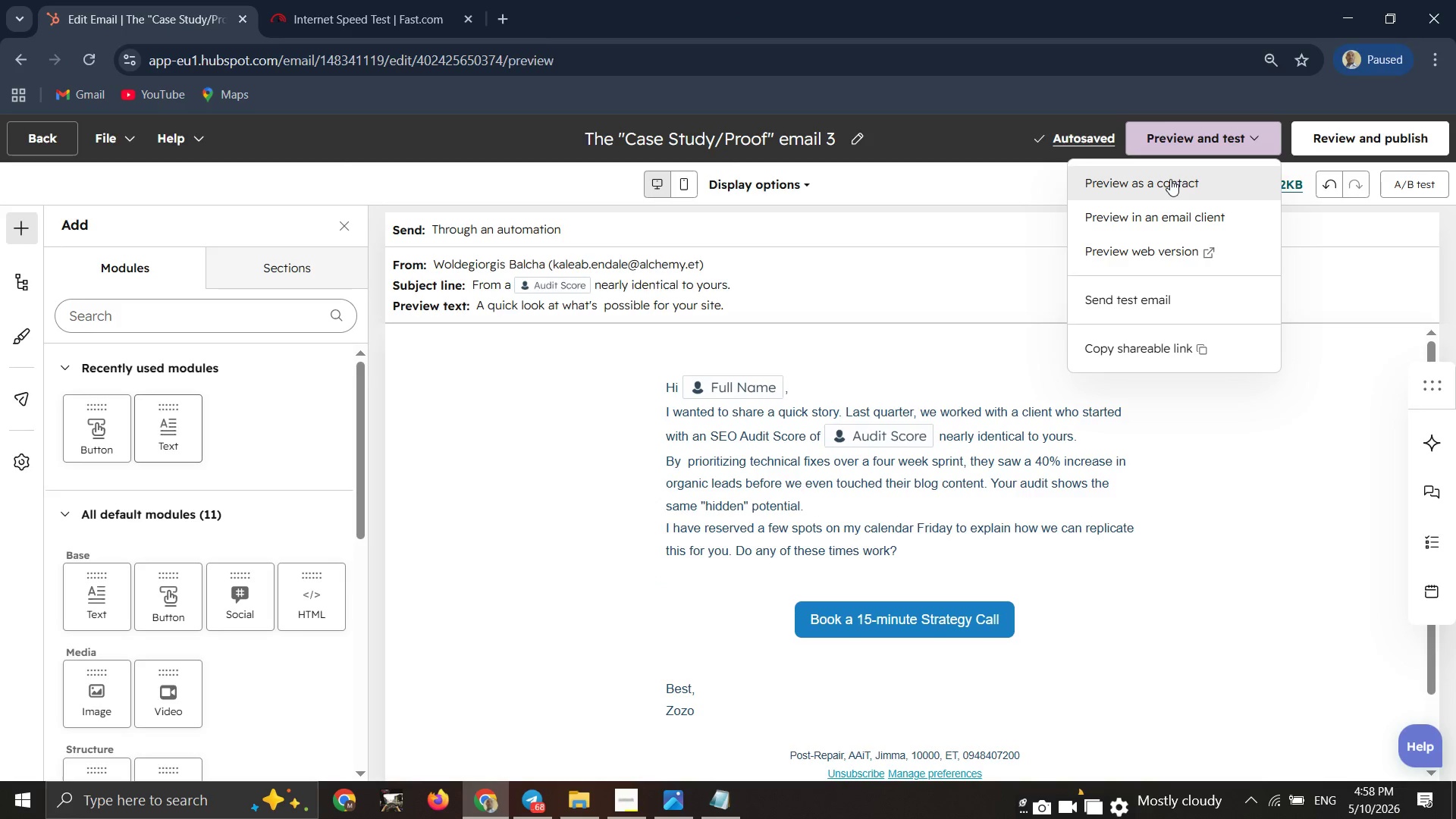 
double_click([1170, 179])
 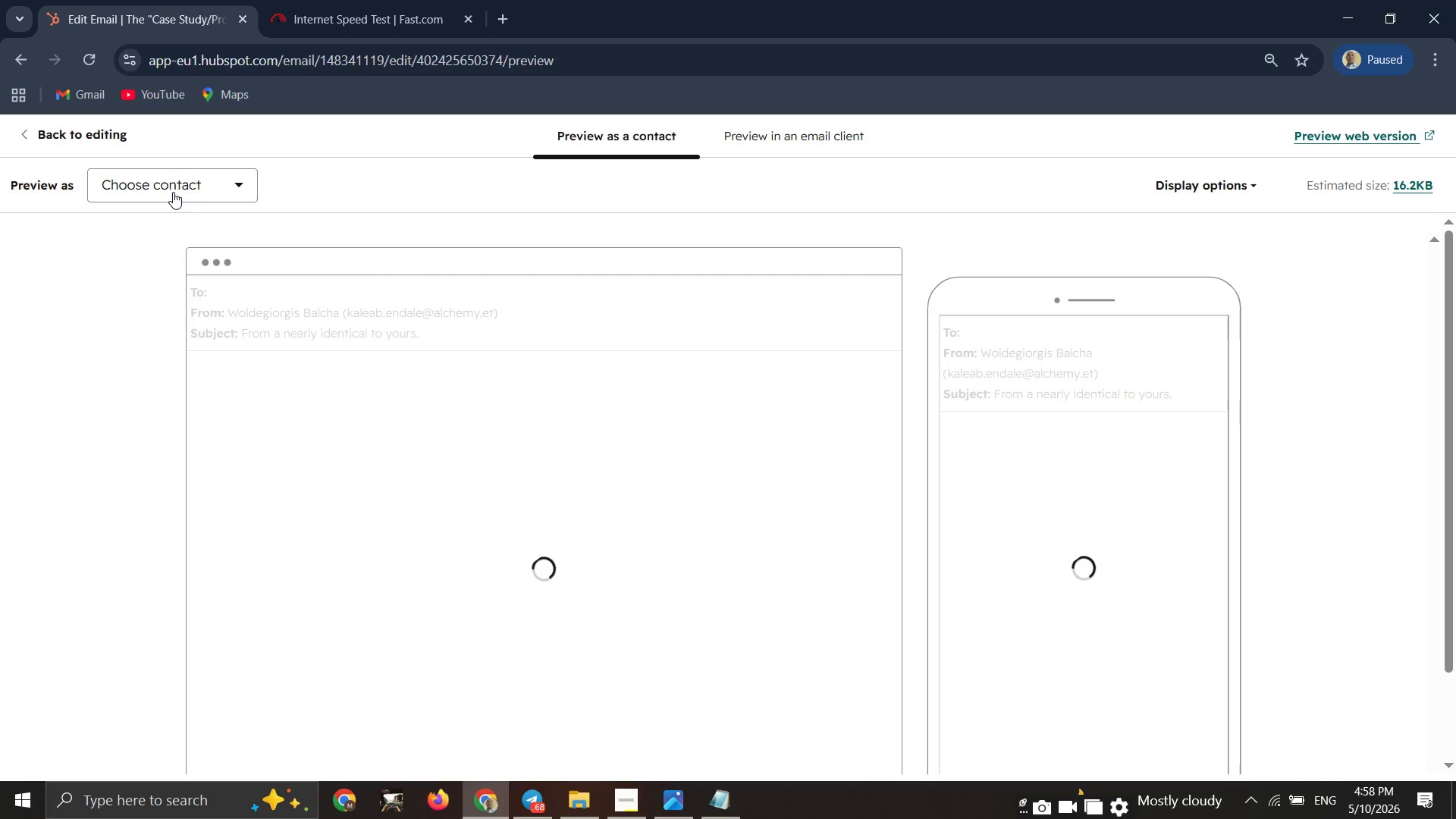 
left_click([174, 190])
 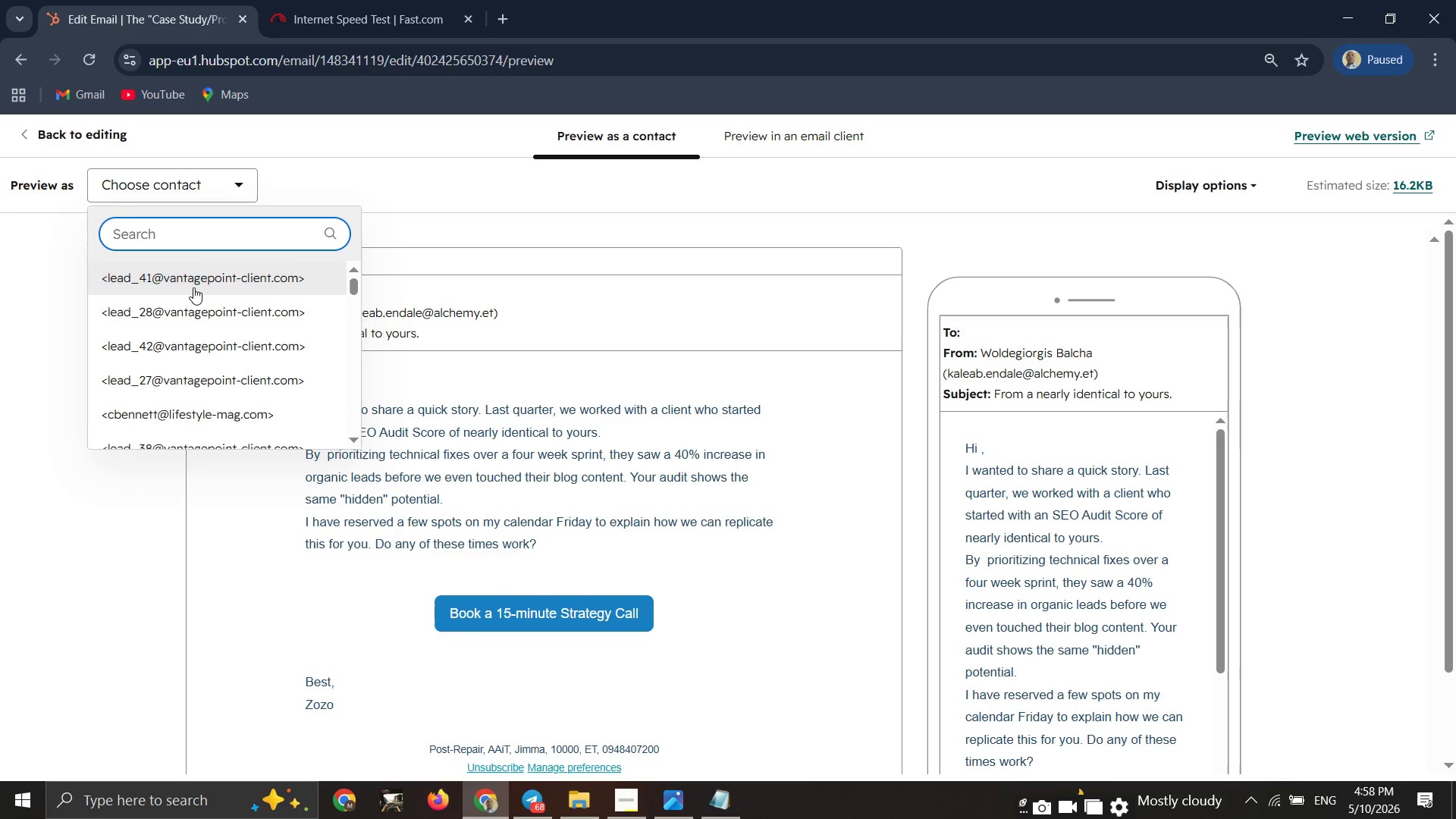 
left_click([195, 288])
 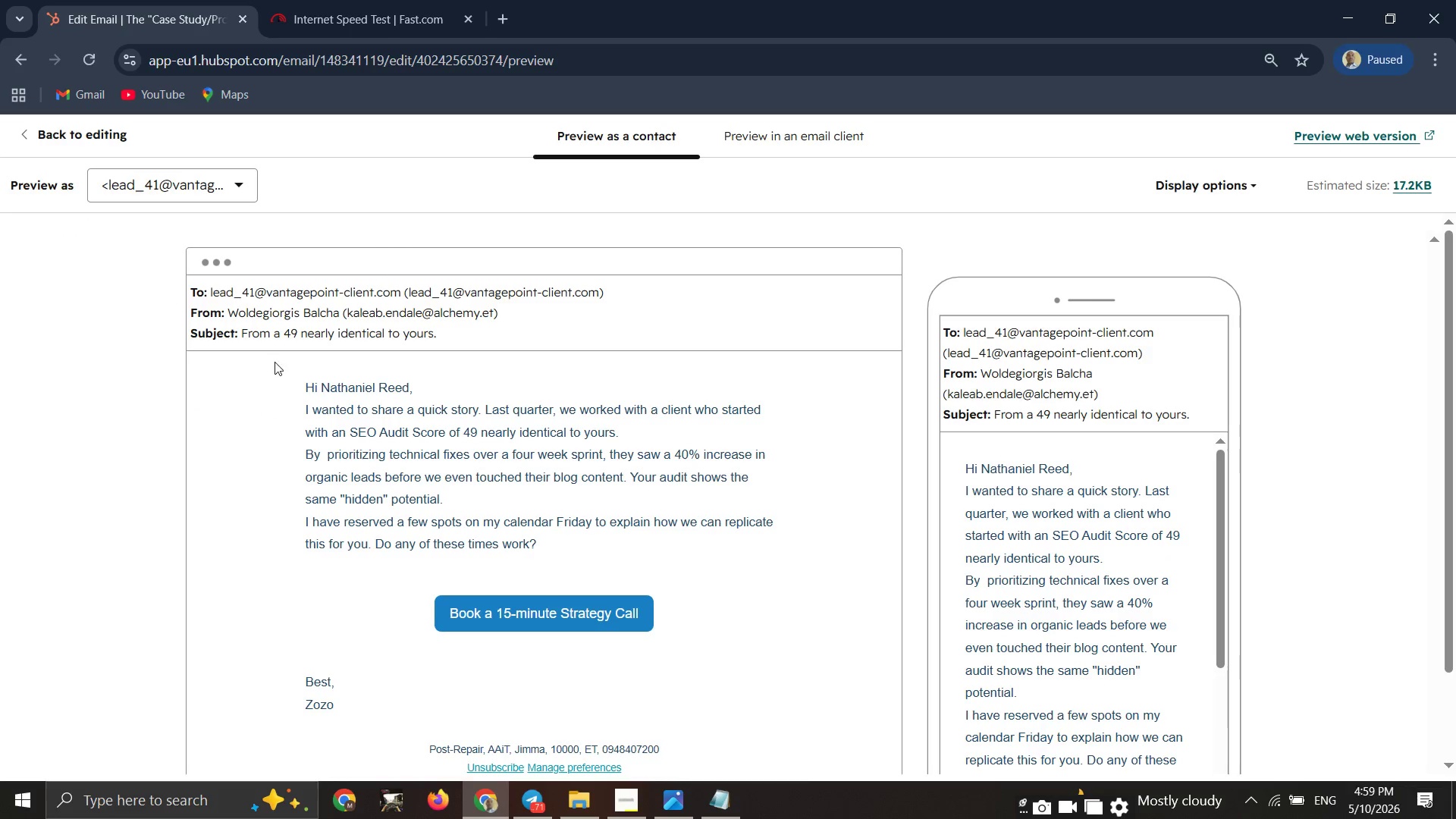 
wait(8.55)
 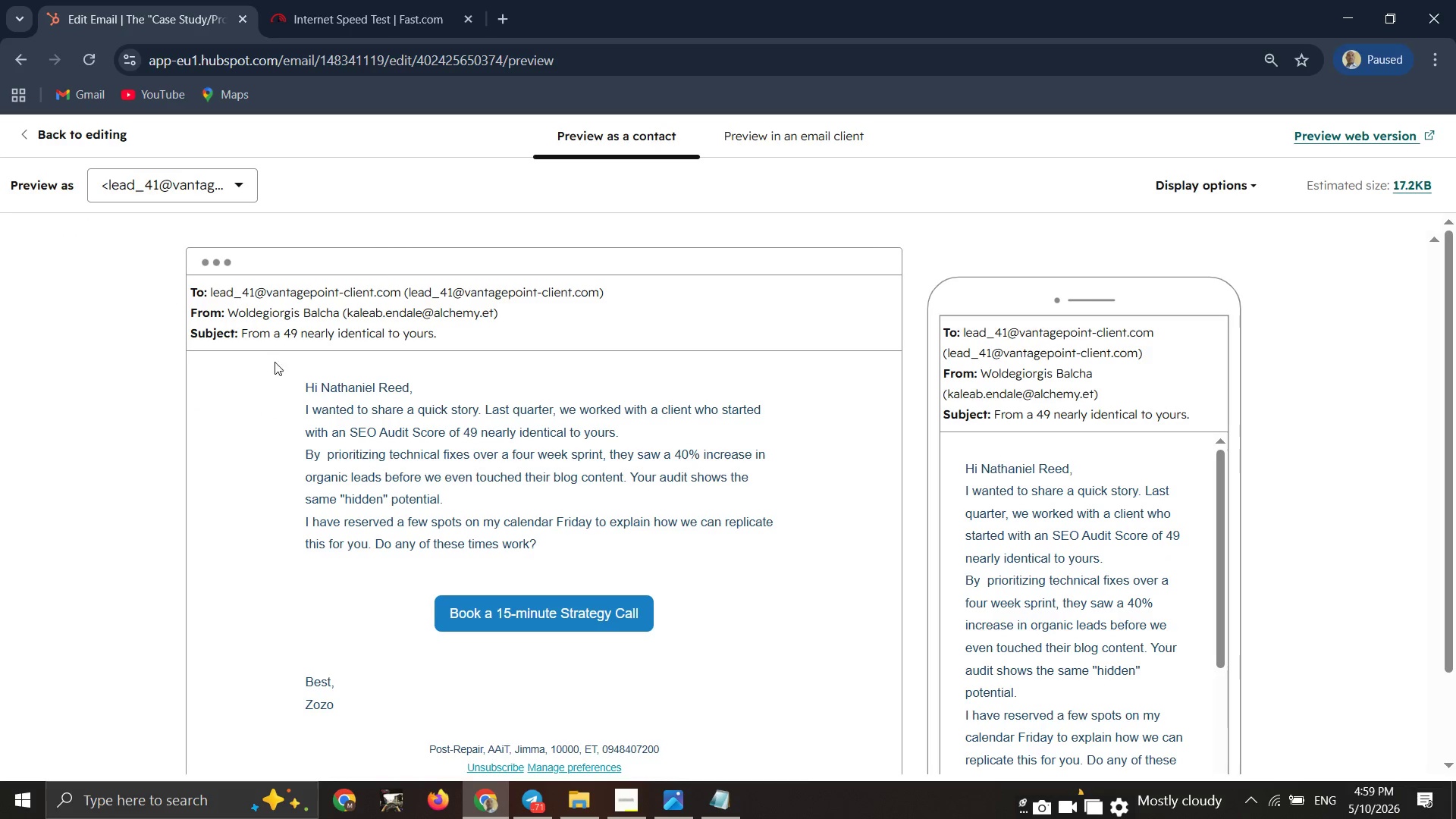 
scroll: coordinate [1006, 557], scroll_direction: down, amount: 2.0
 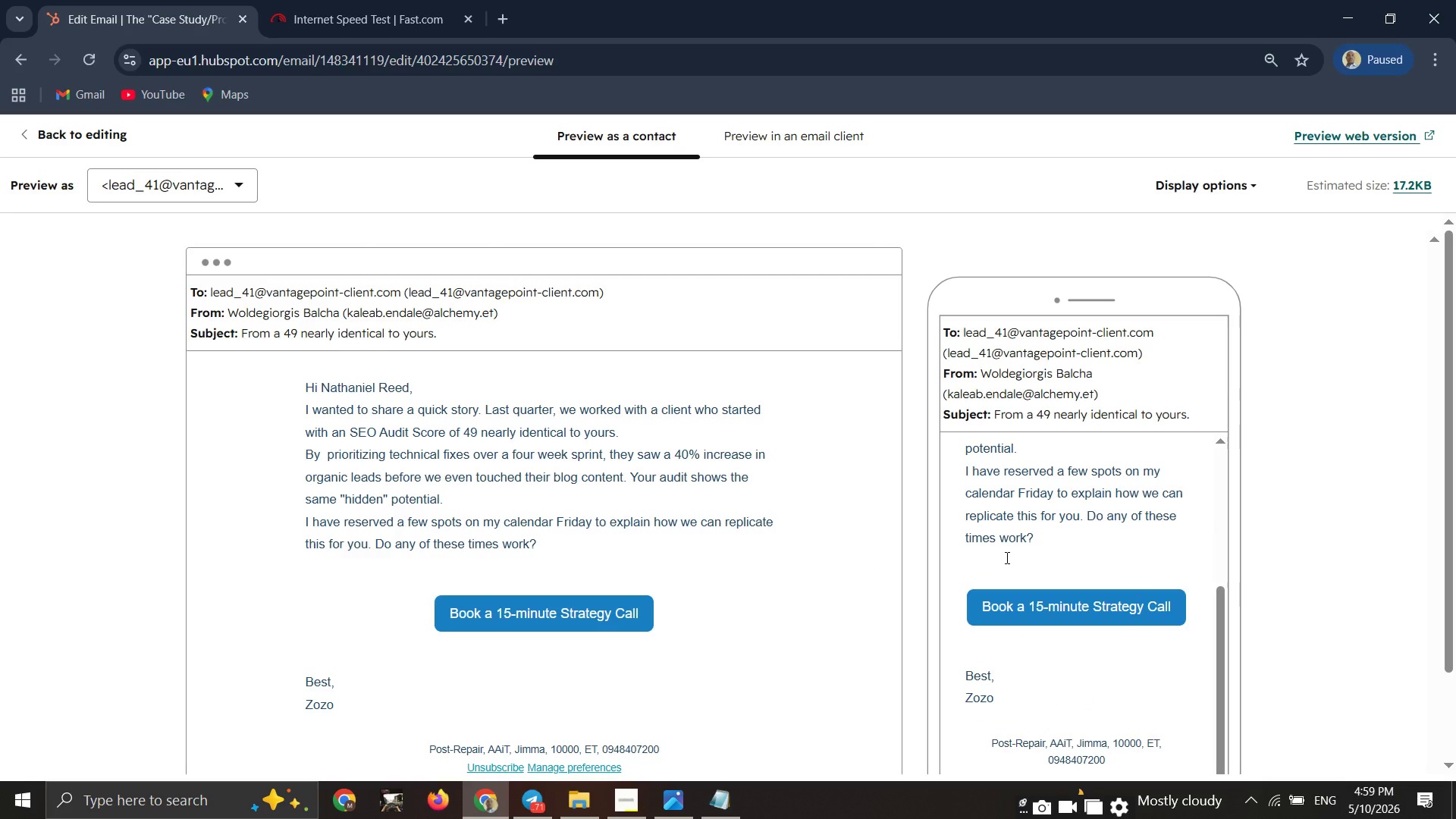 
scroll: coordinate [1006, 557], scroll_direction: up, amount: 1.0
 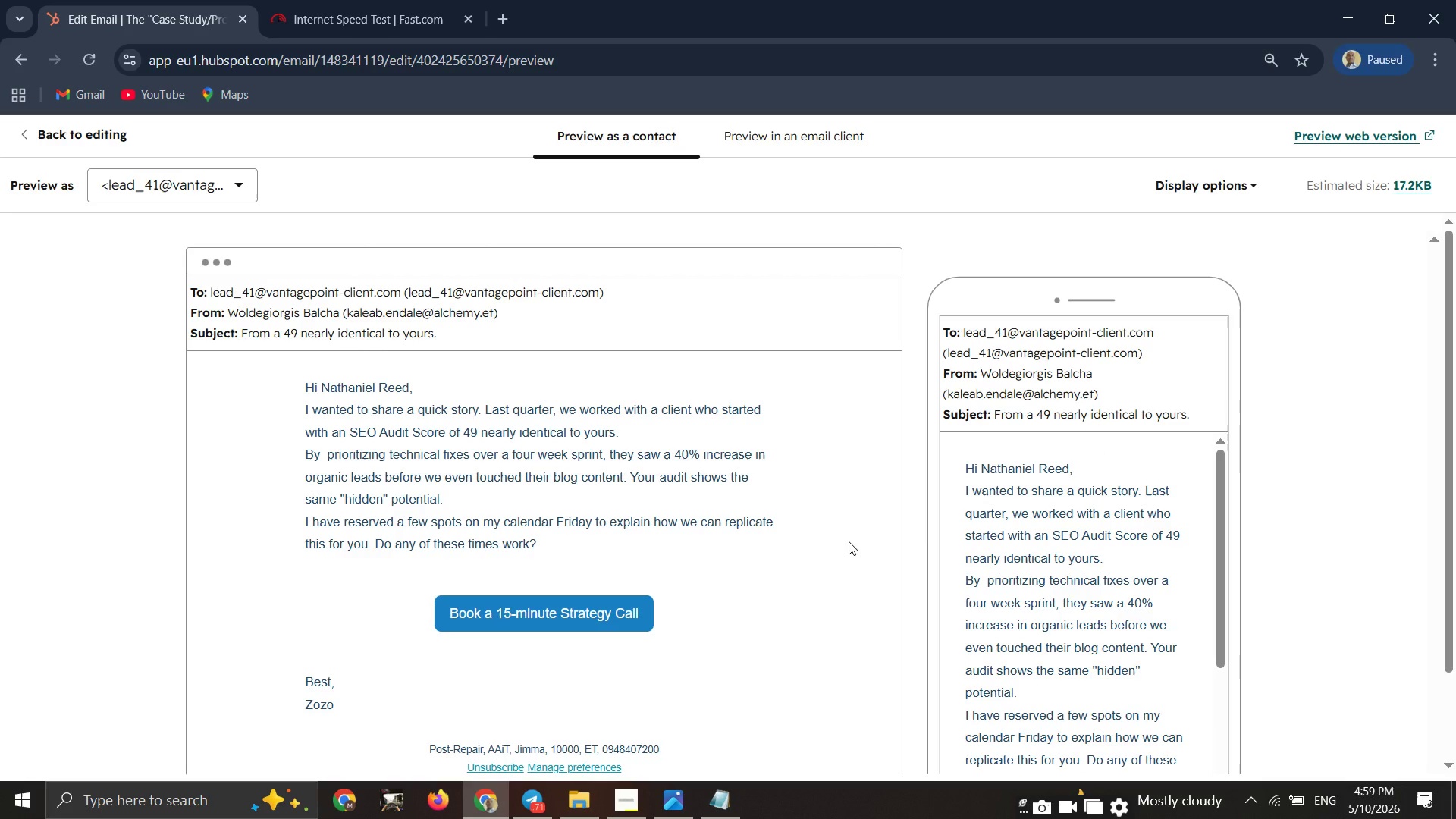 
wait(13.69)
 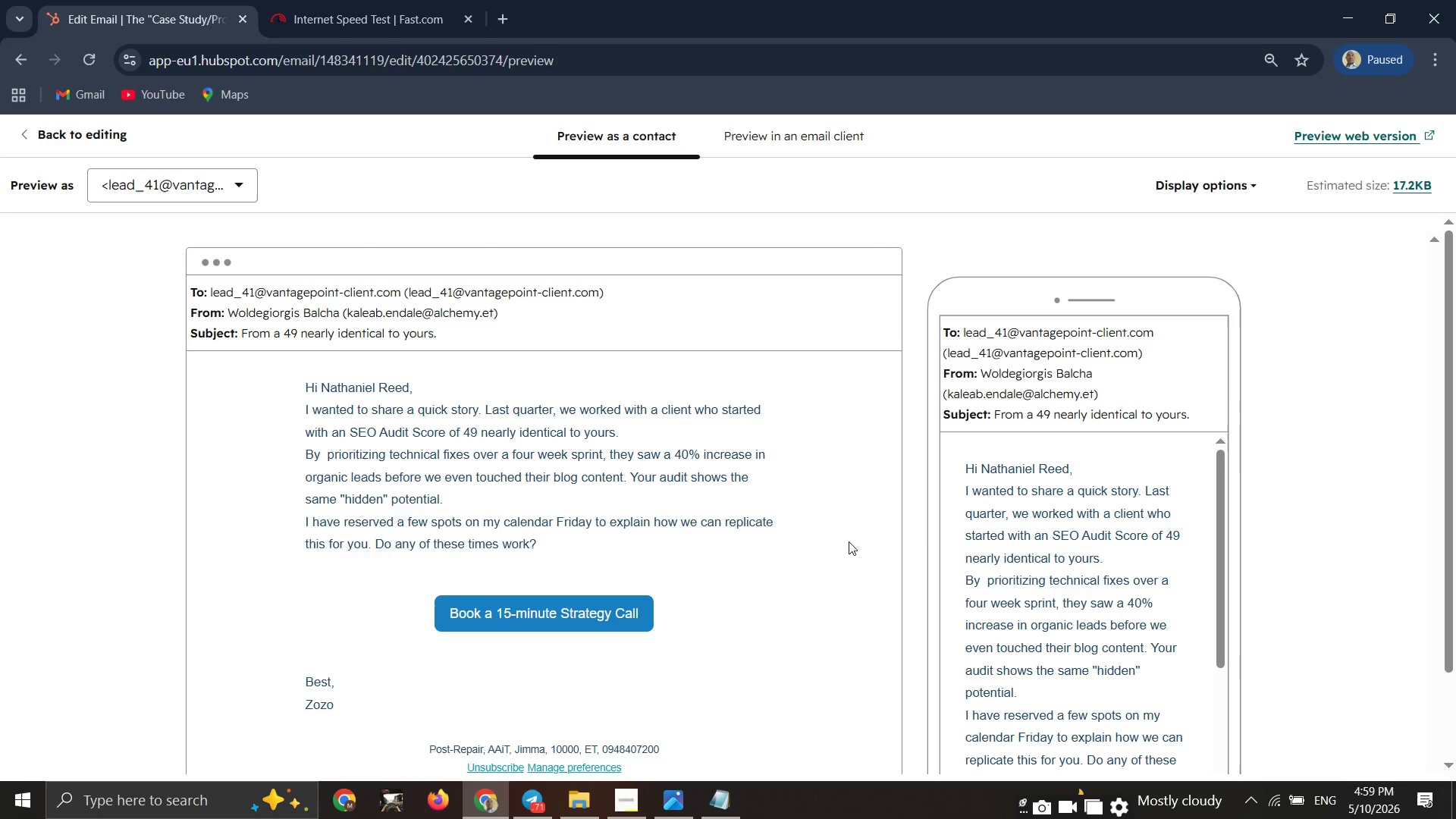 
left_click([209, 181])
 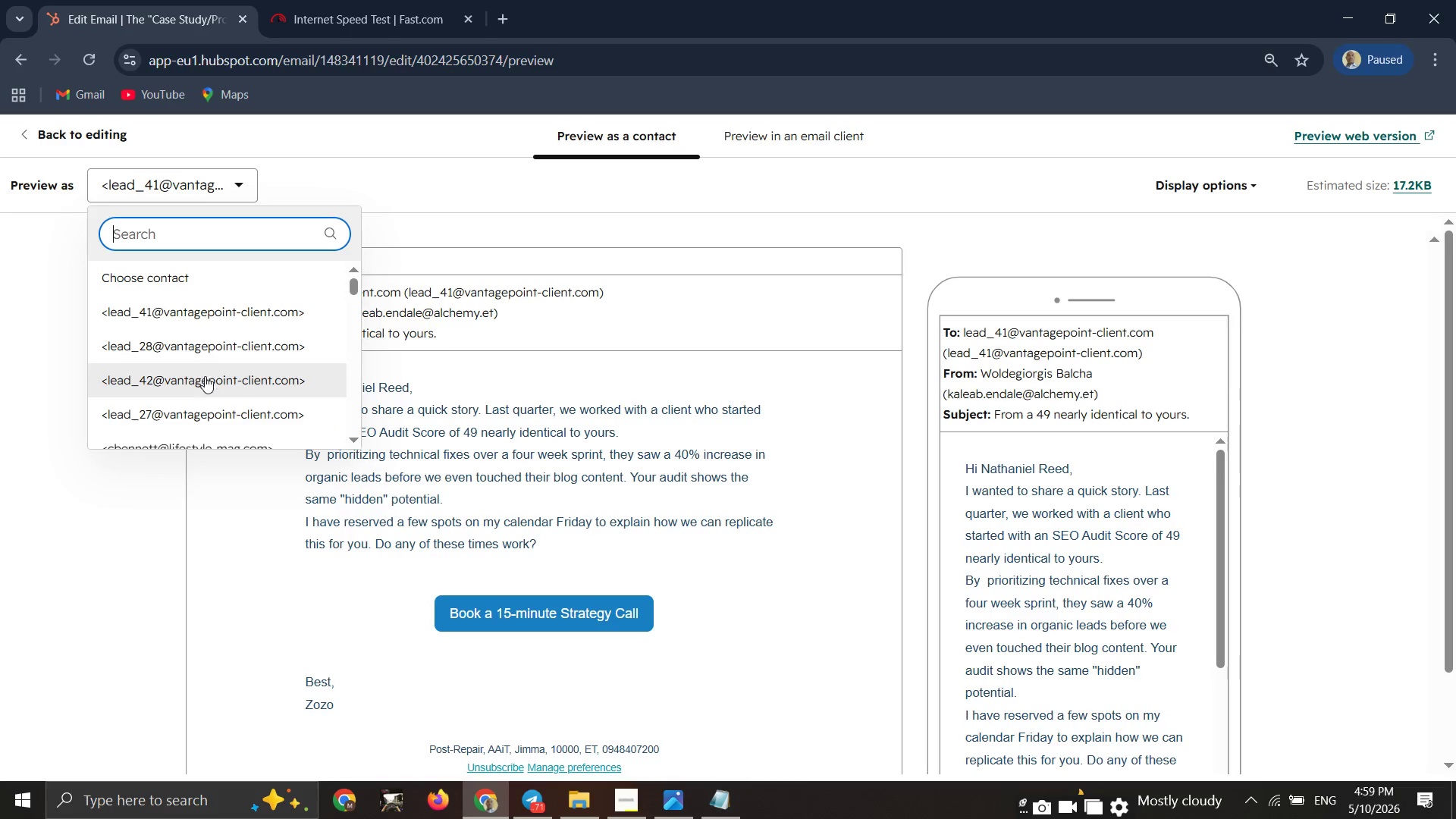 
left_click([200, 397])
 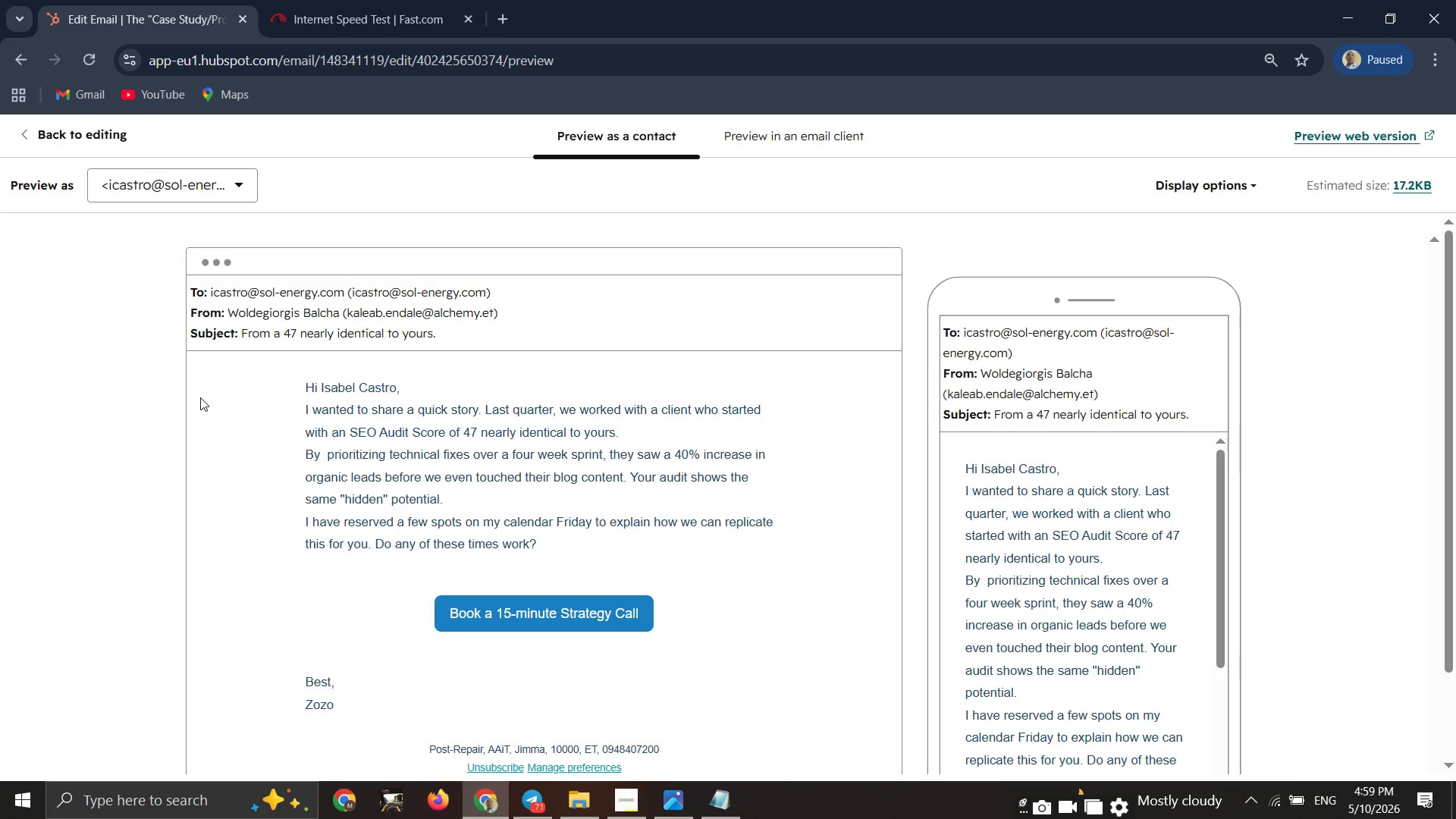 
scroll: coordinate [201, 397], scroll_direction: none, amount: 0.0
 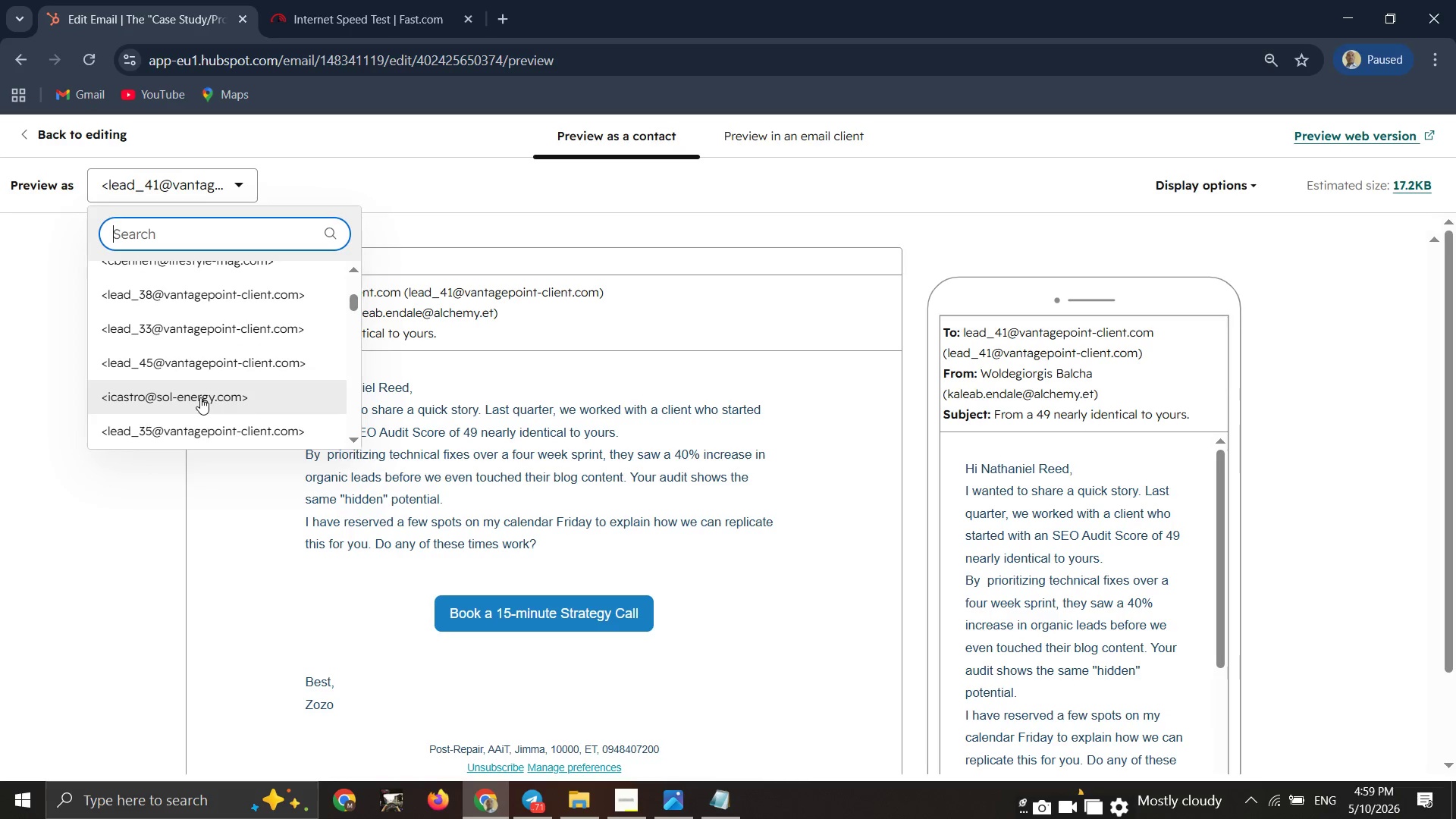 
wait(10.78)
 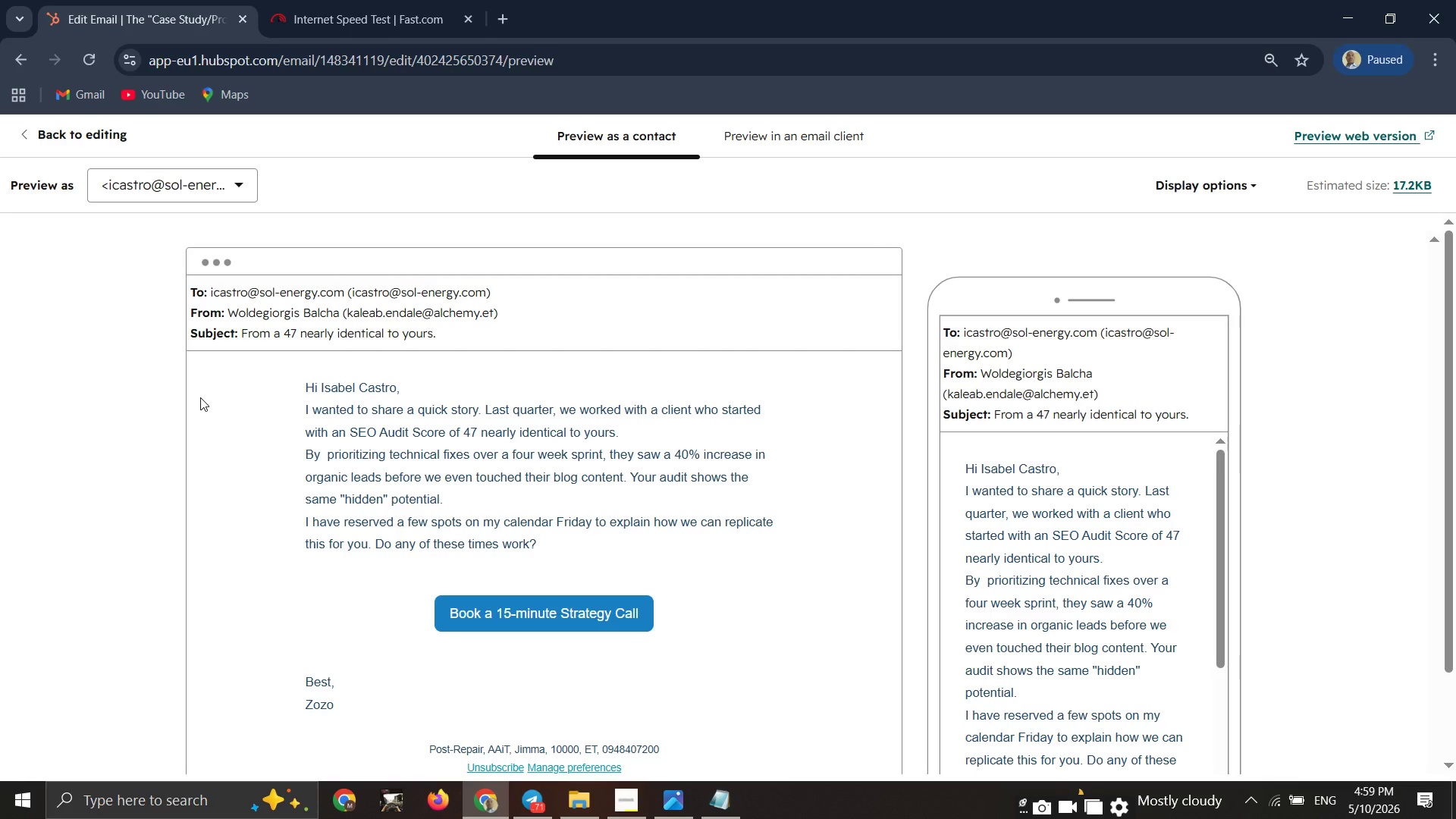 
left_click([77, 135])
 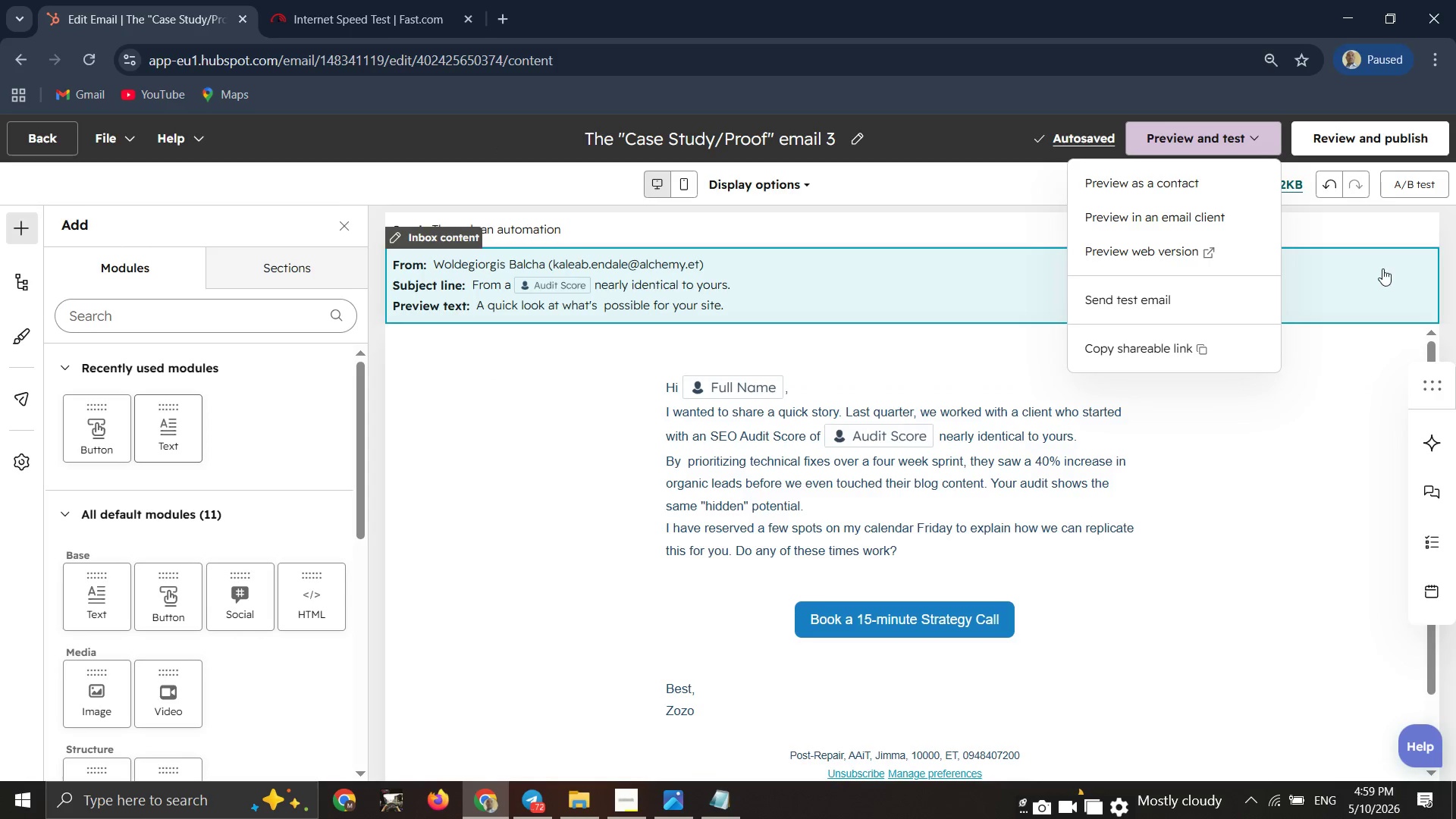 
wait(5.17)
 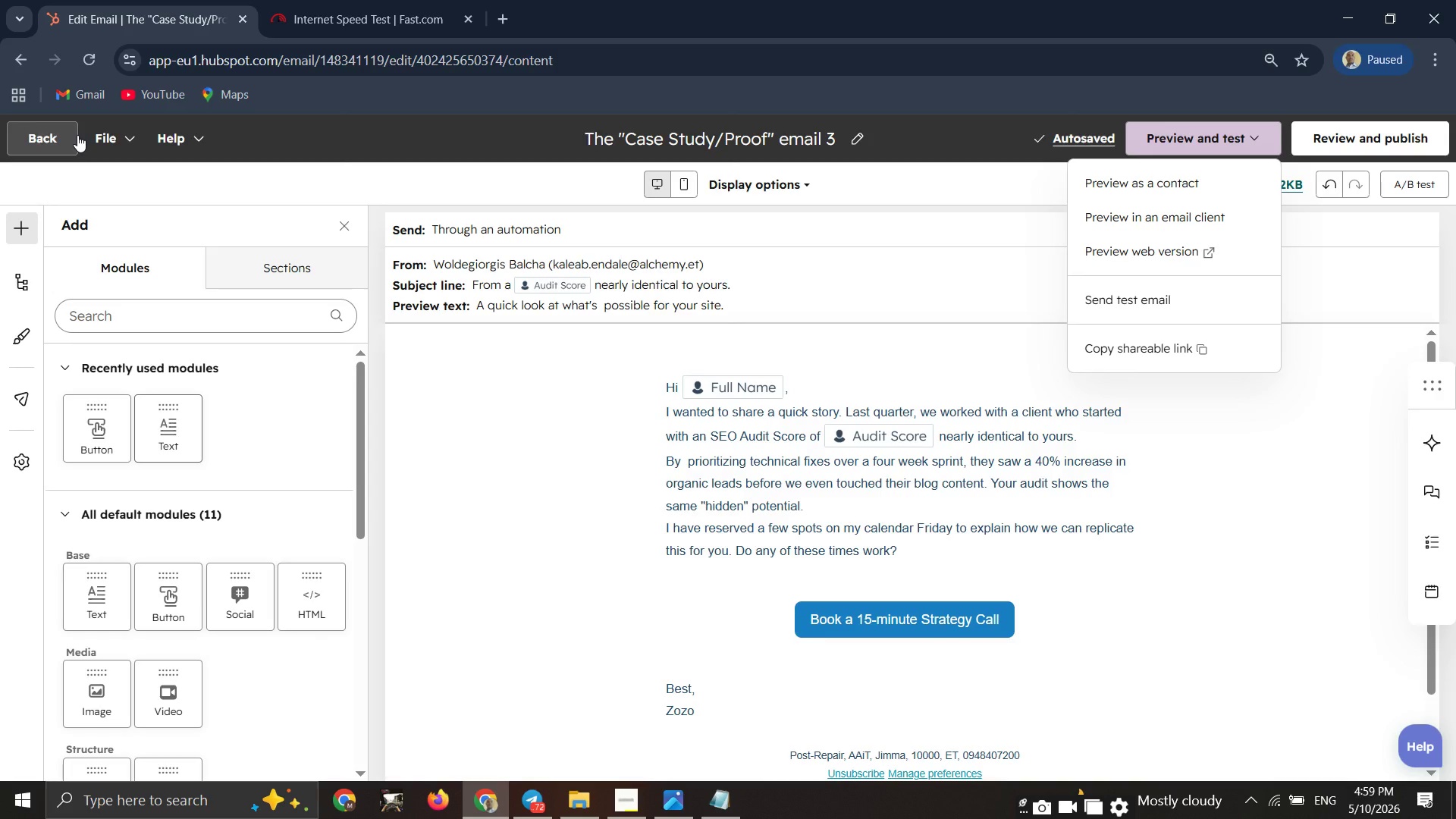 
left_click([968, 151])
 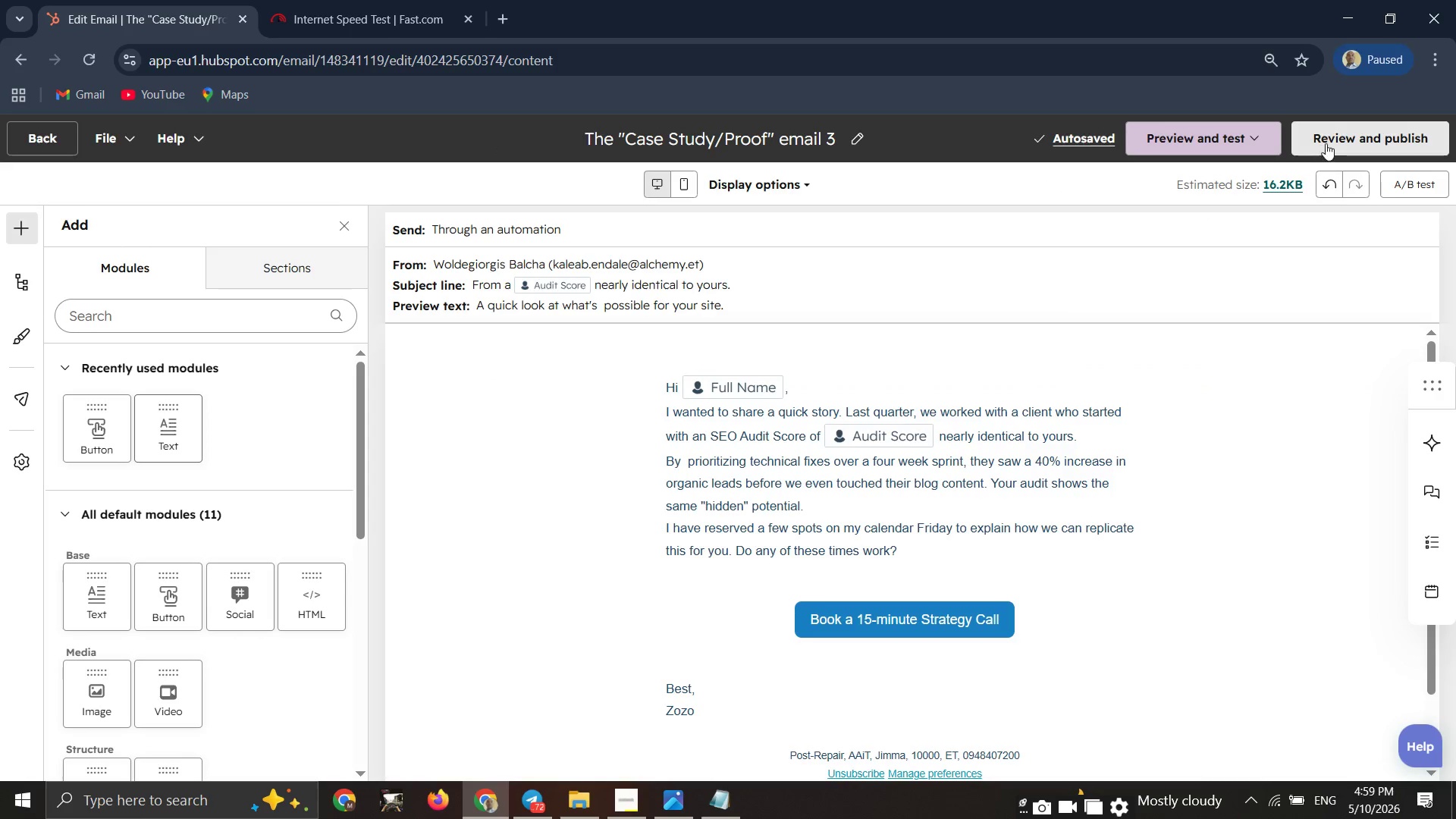 
left_click([1328, 141])
 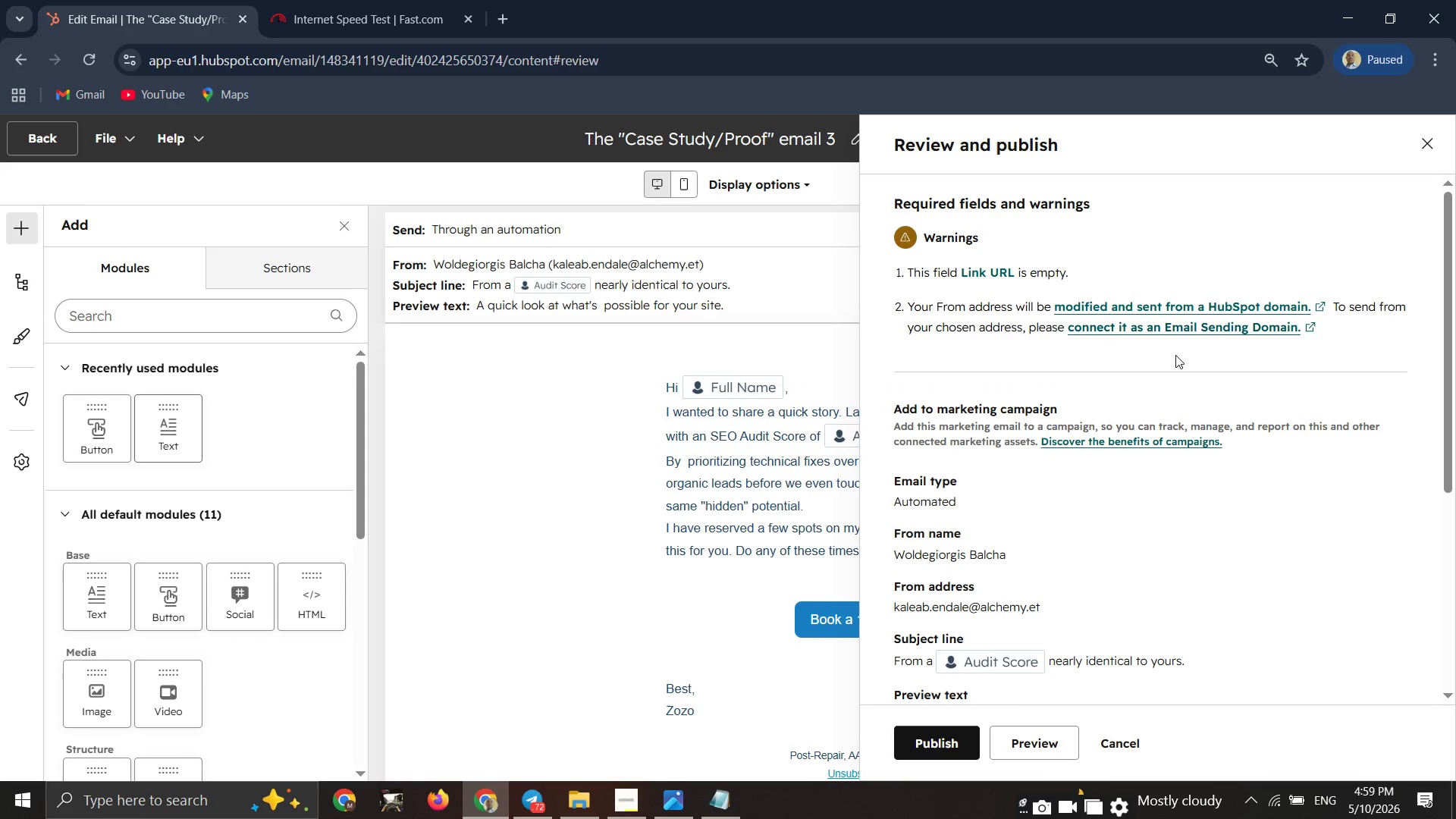 
scroll: coordinate [1153, 402], scroll_direction: down, amount: 3.0
 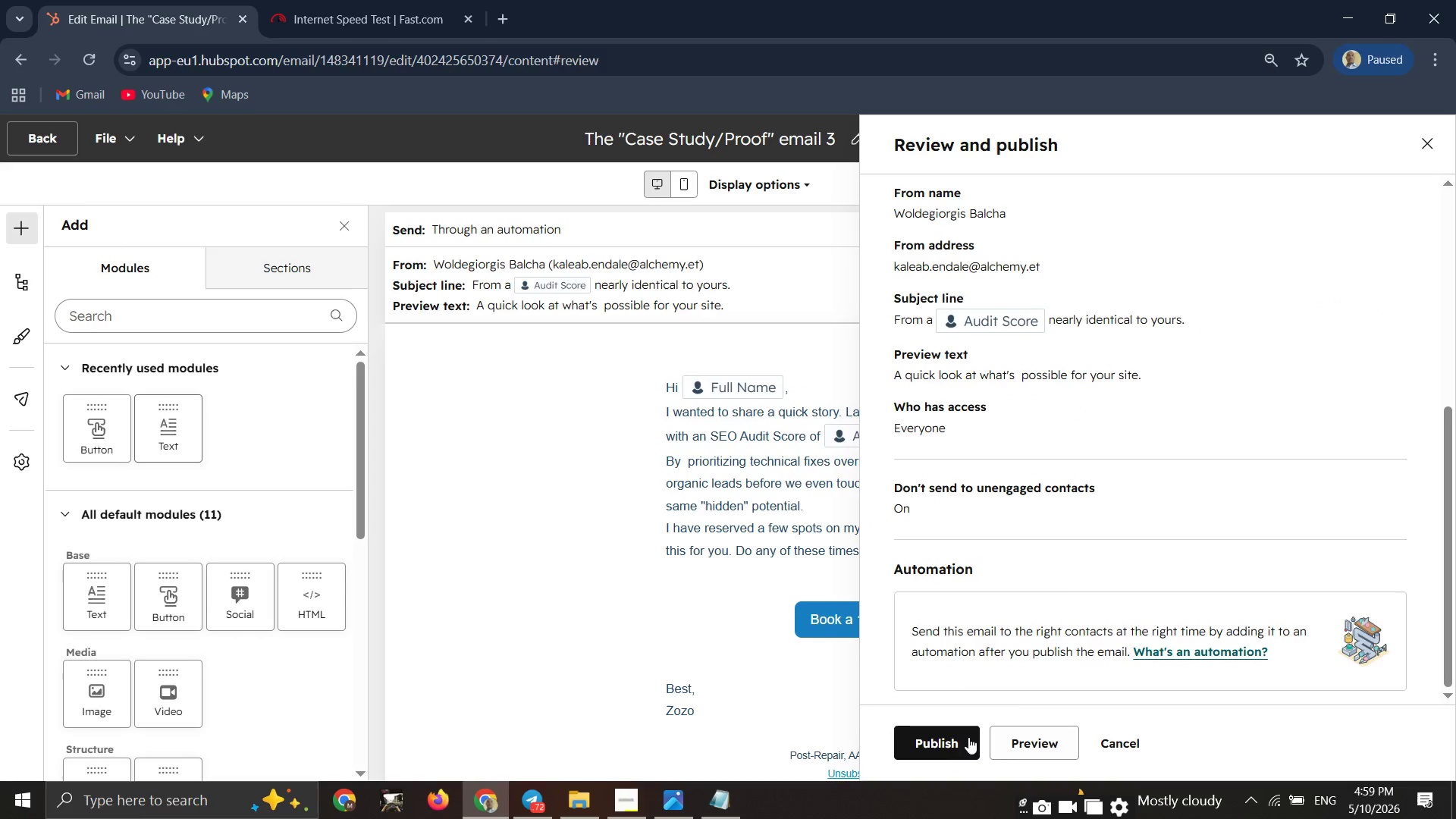 
left_click([942, 742])
 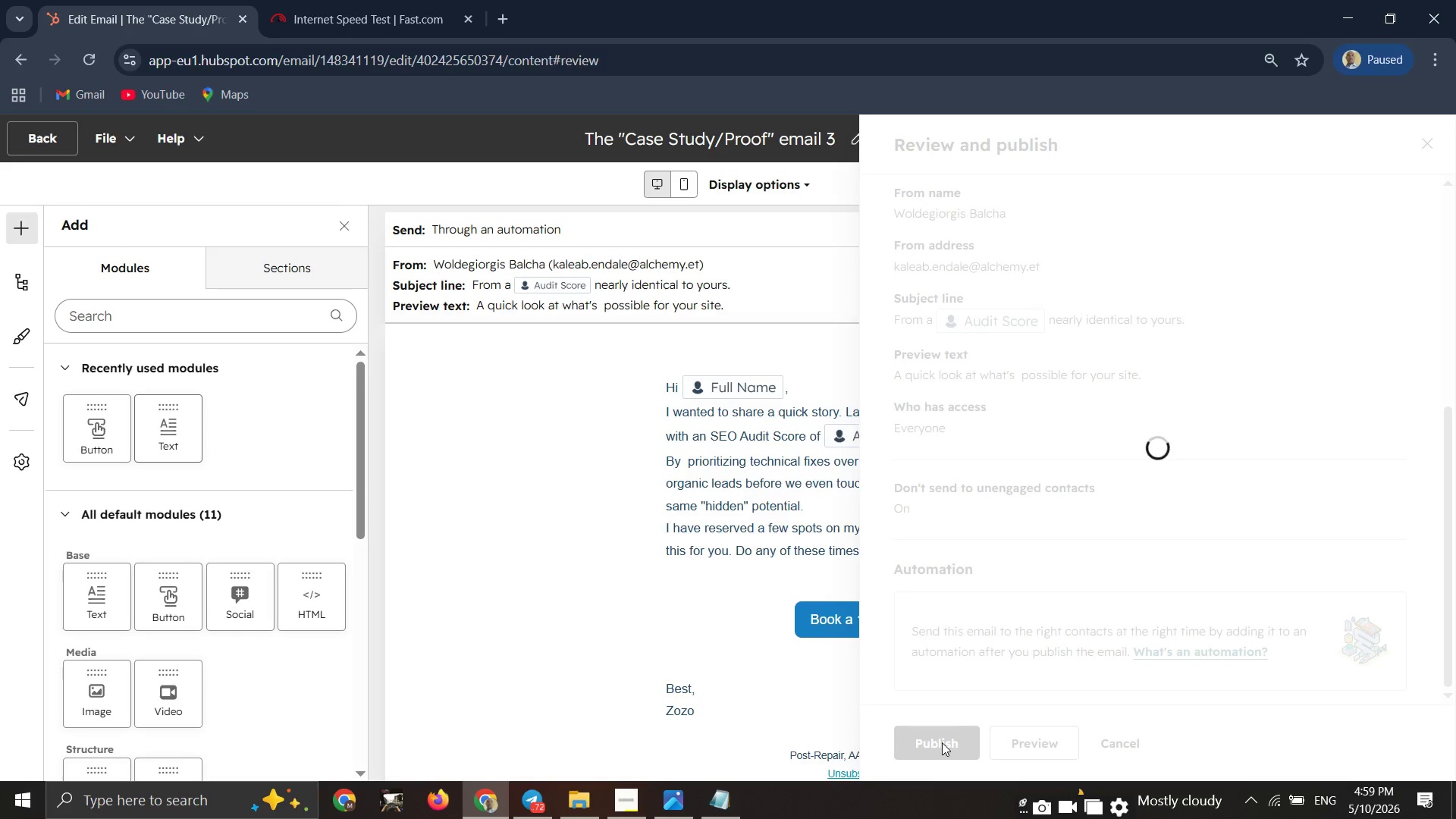 
wait(8.09)
 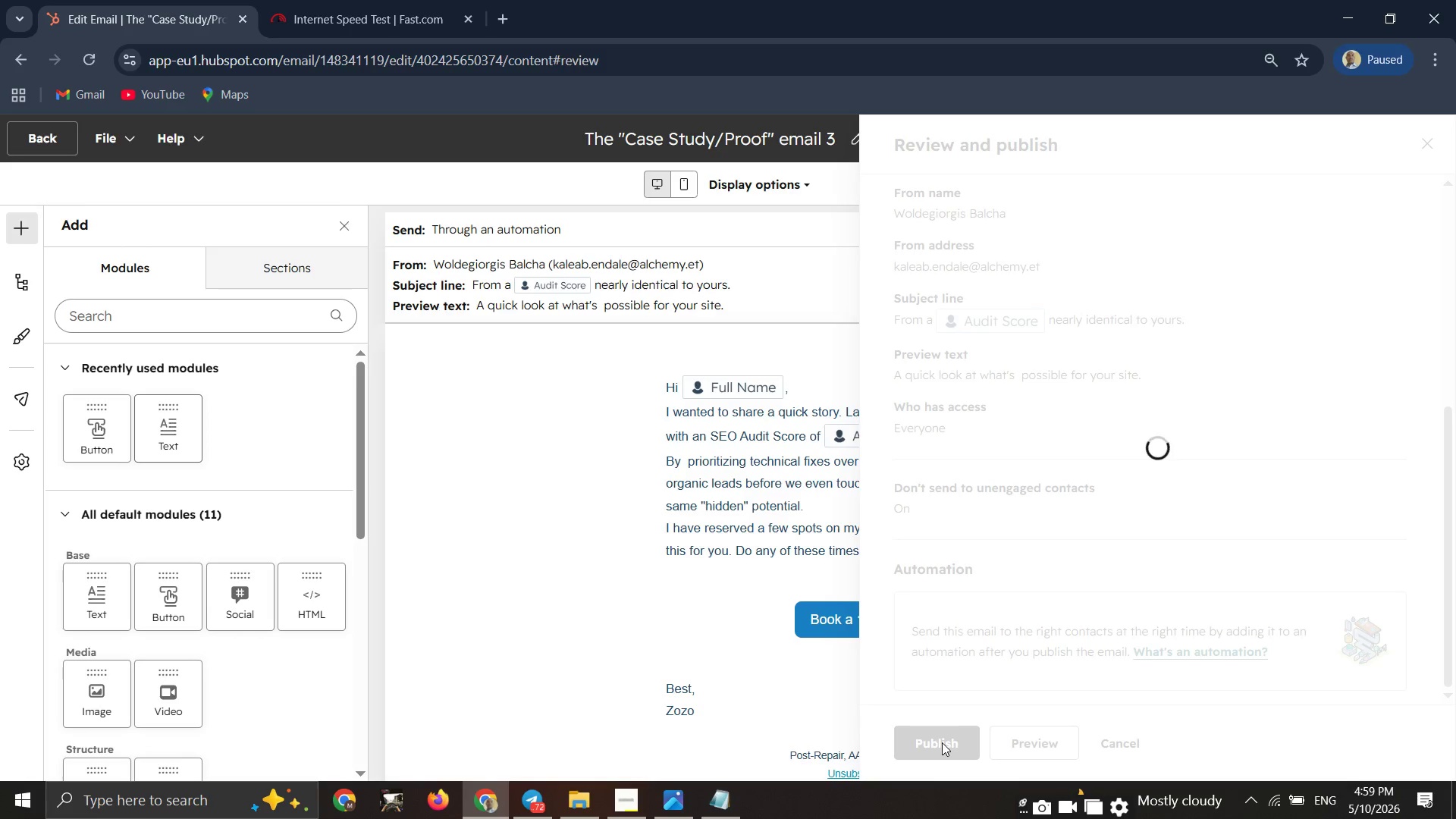 
left_click([747, 727])
 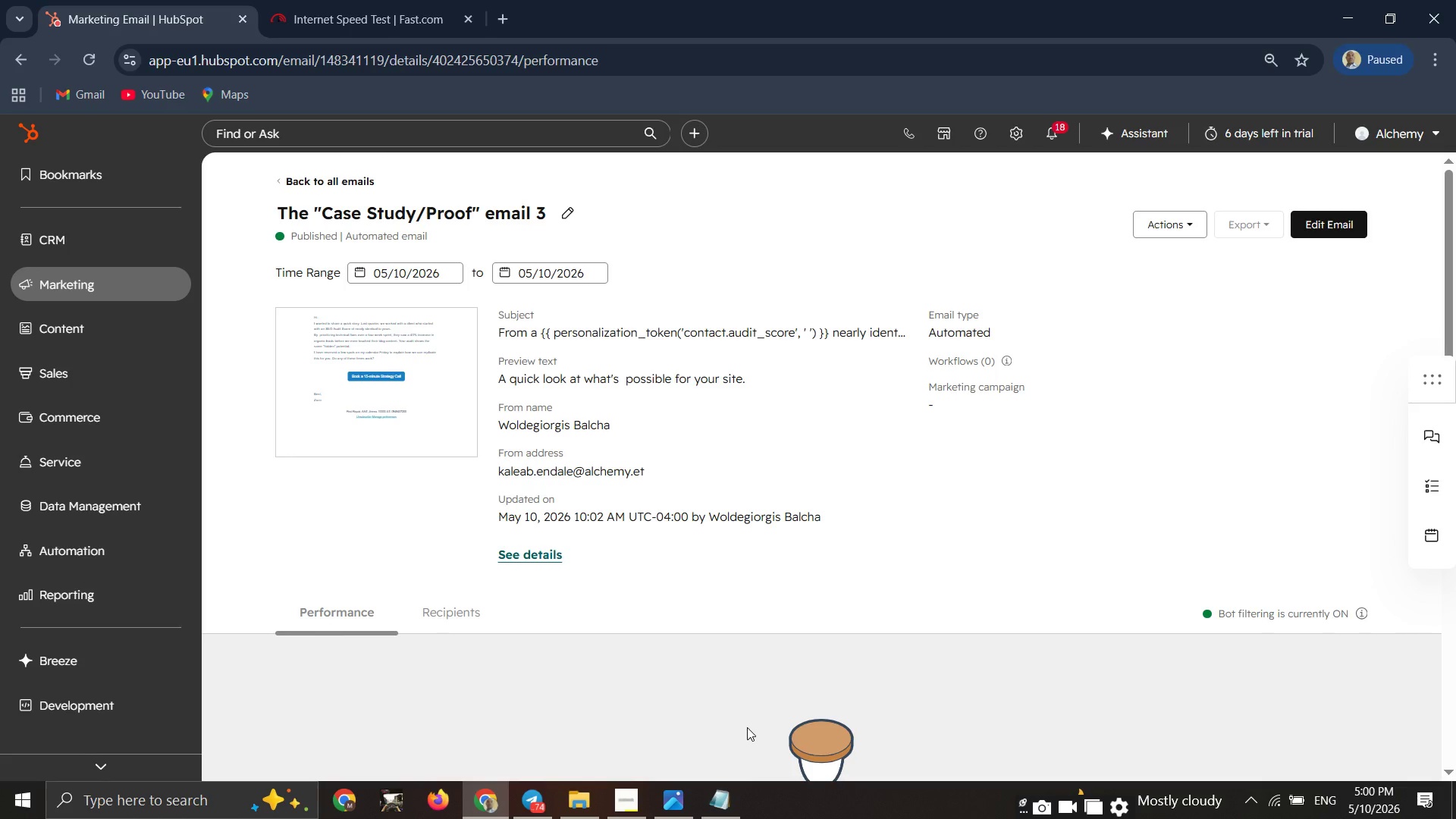 
wait(24.77)
 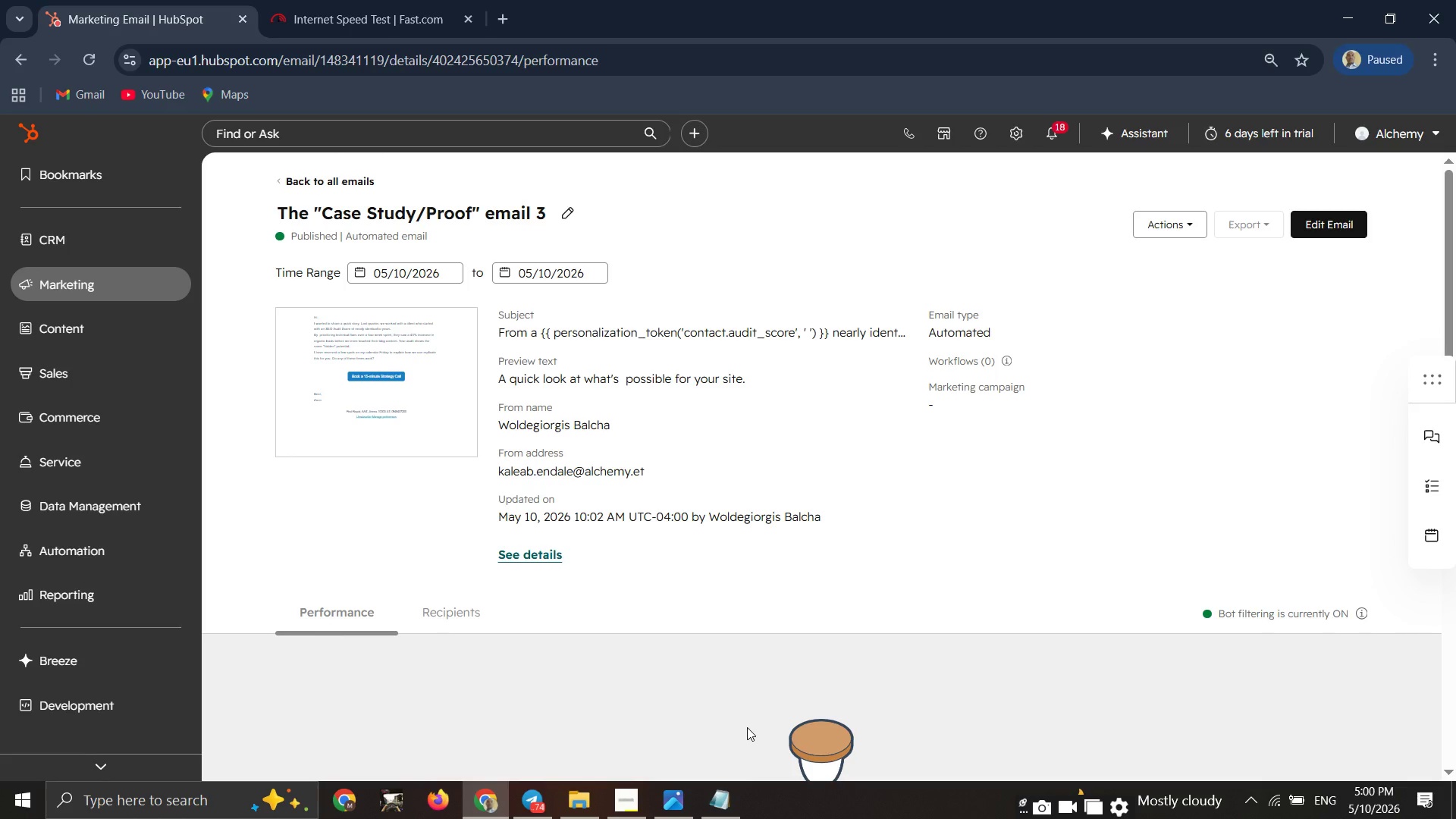 
scroll: coordinate [516, 457], scroll_direction: down, amount: 2.0
 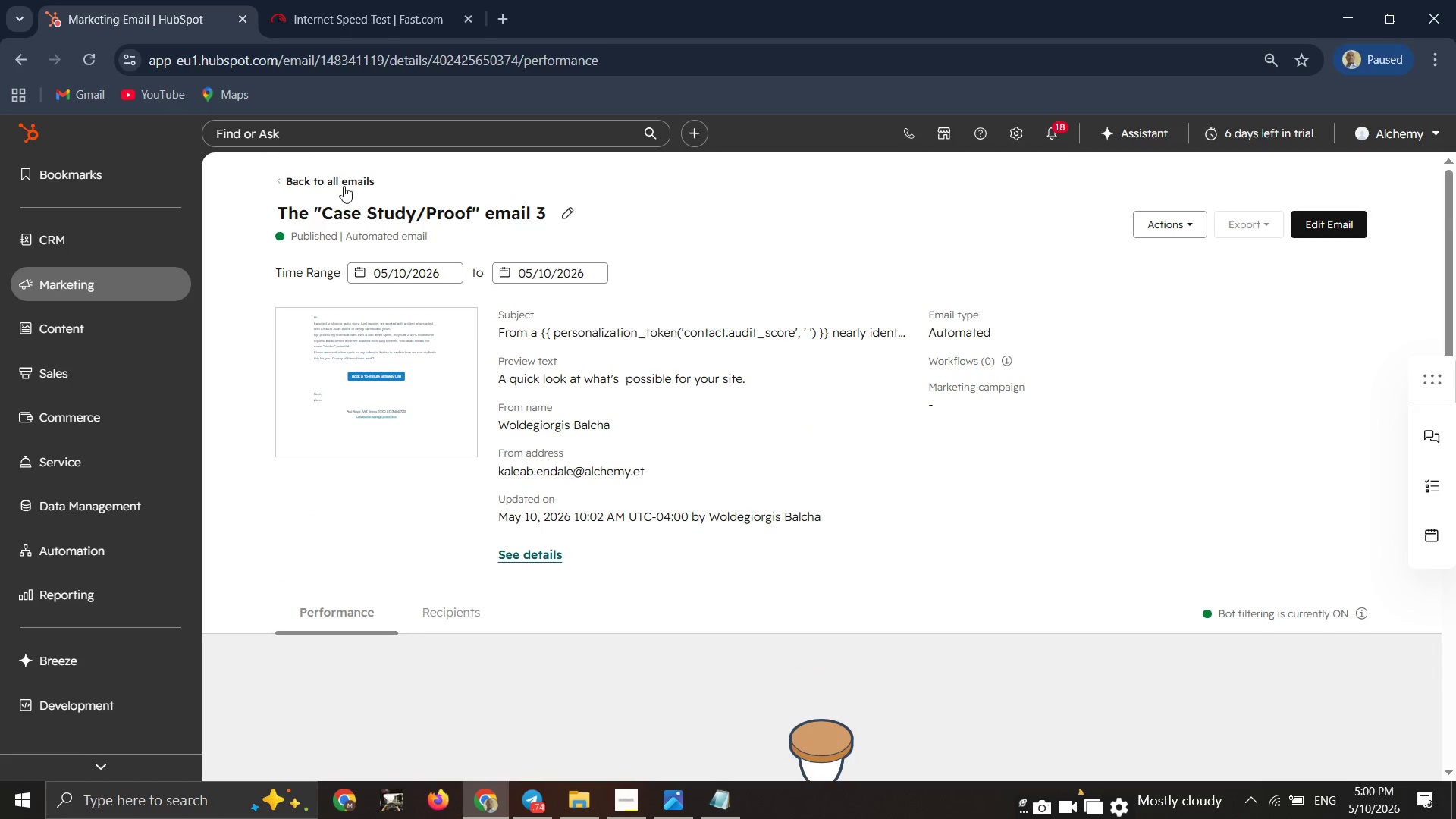 
left_click([344, 186])
 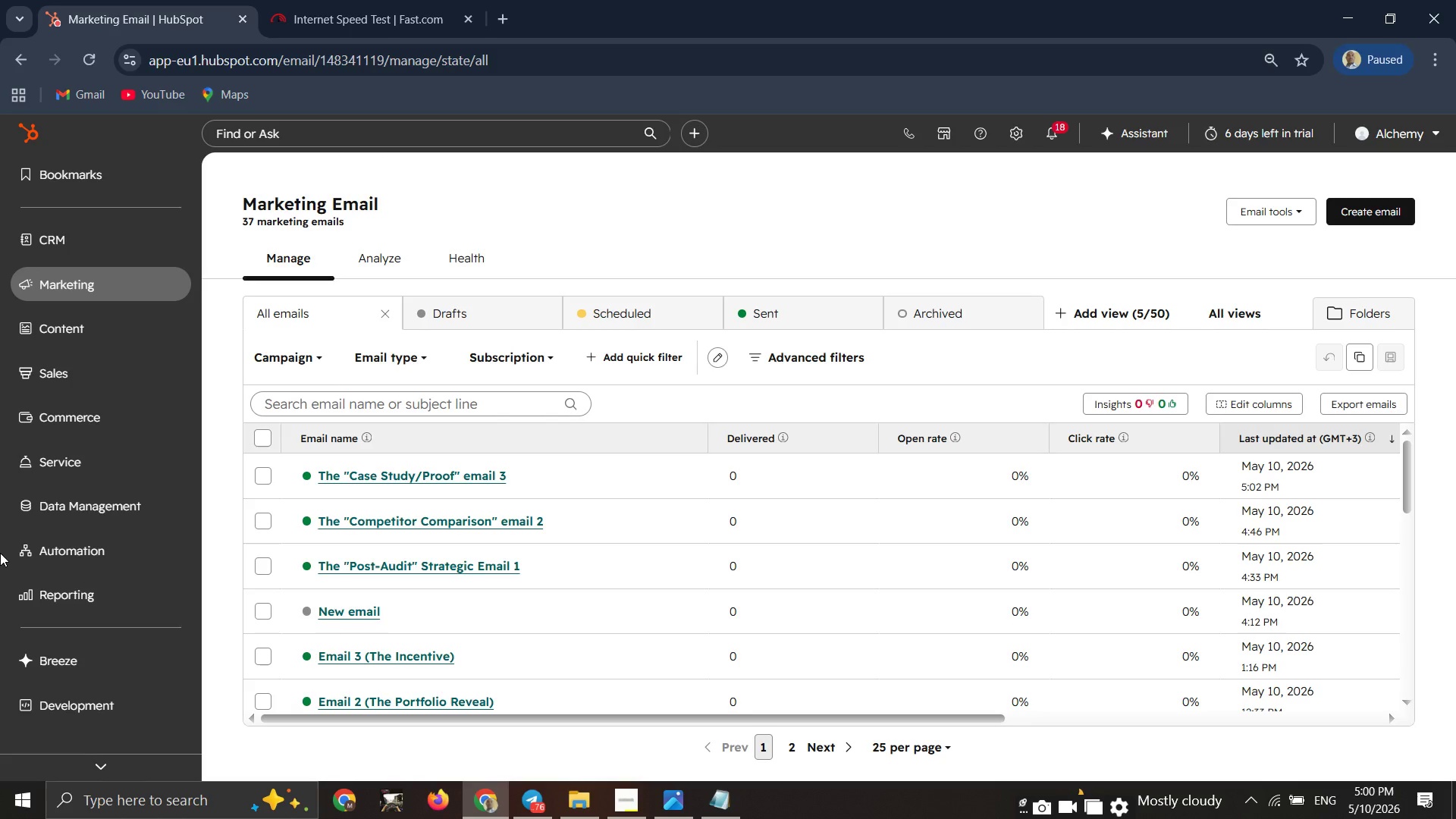 
wait(24.84)
 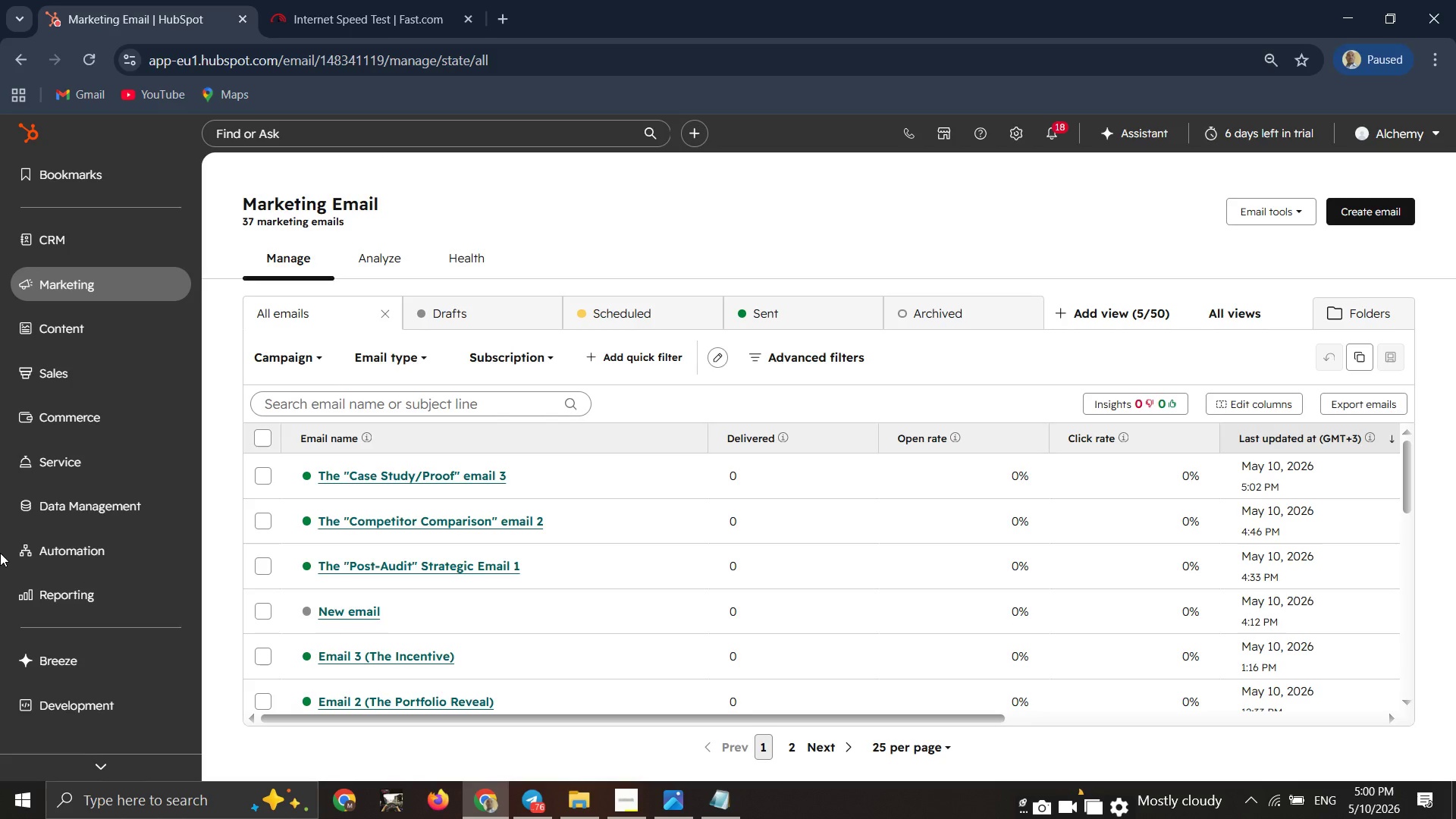 
left_click([1376, 218])
 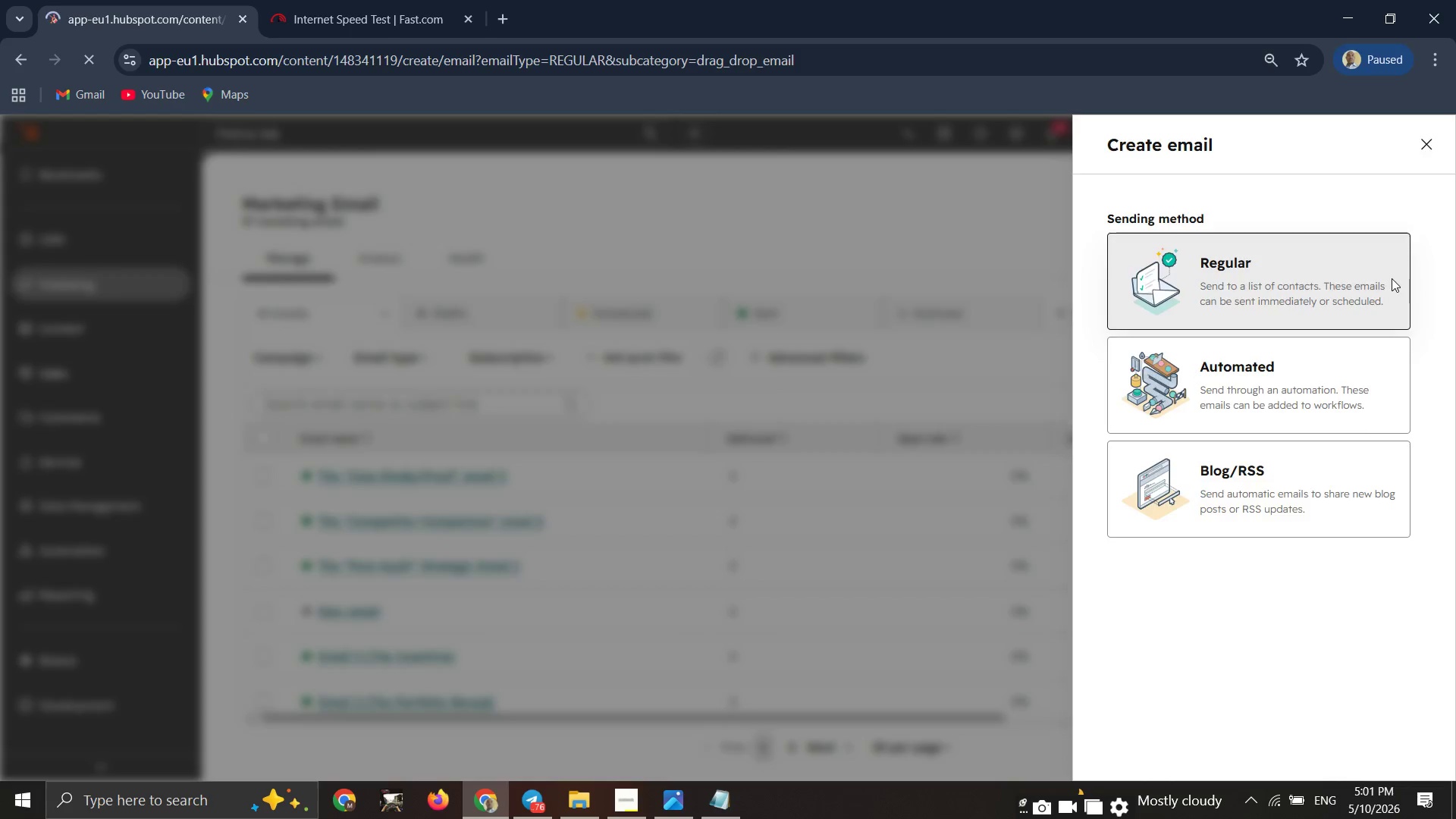 
wait(27.06)
 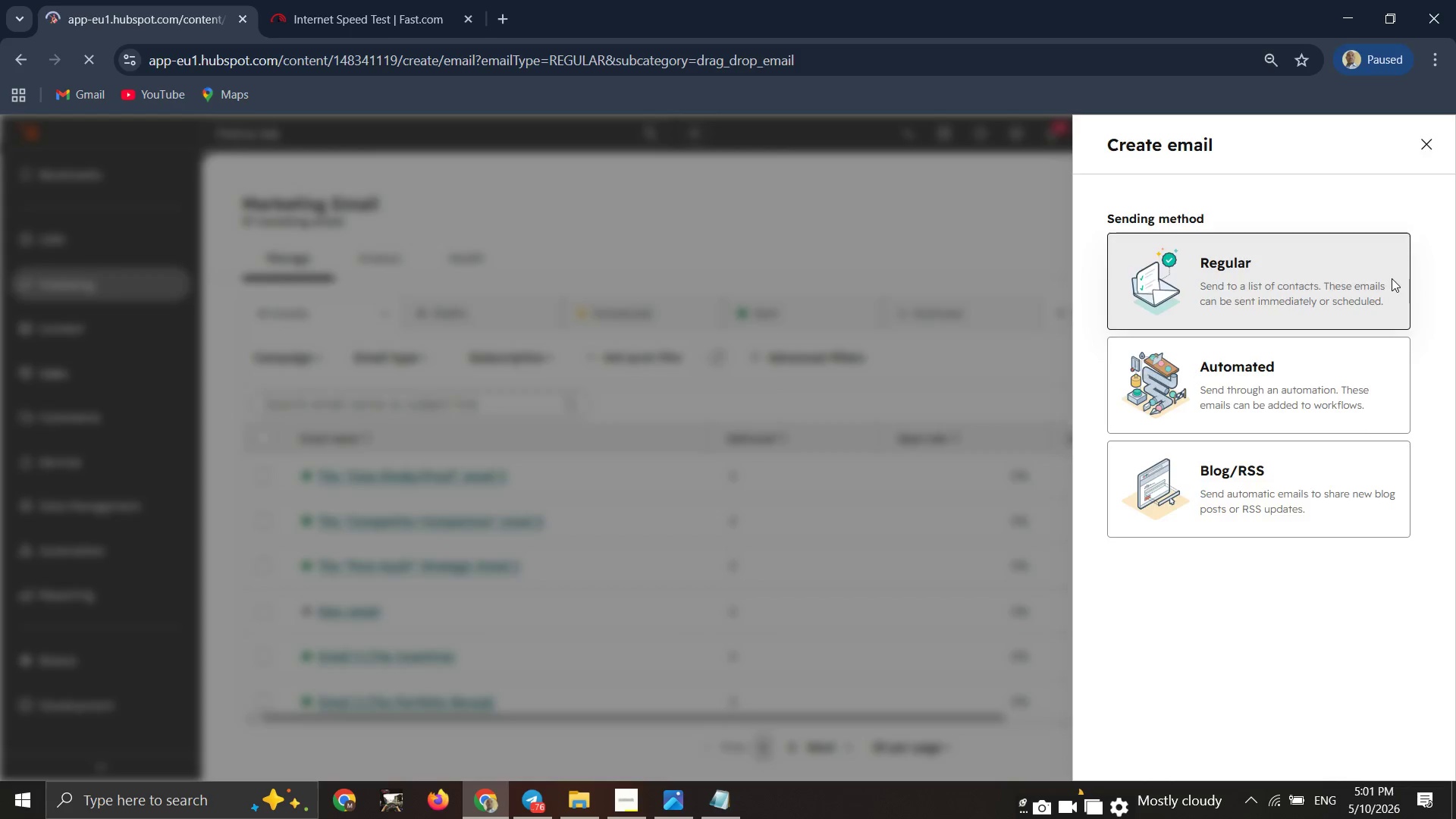 
left_click([626, 818])